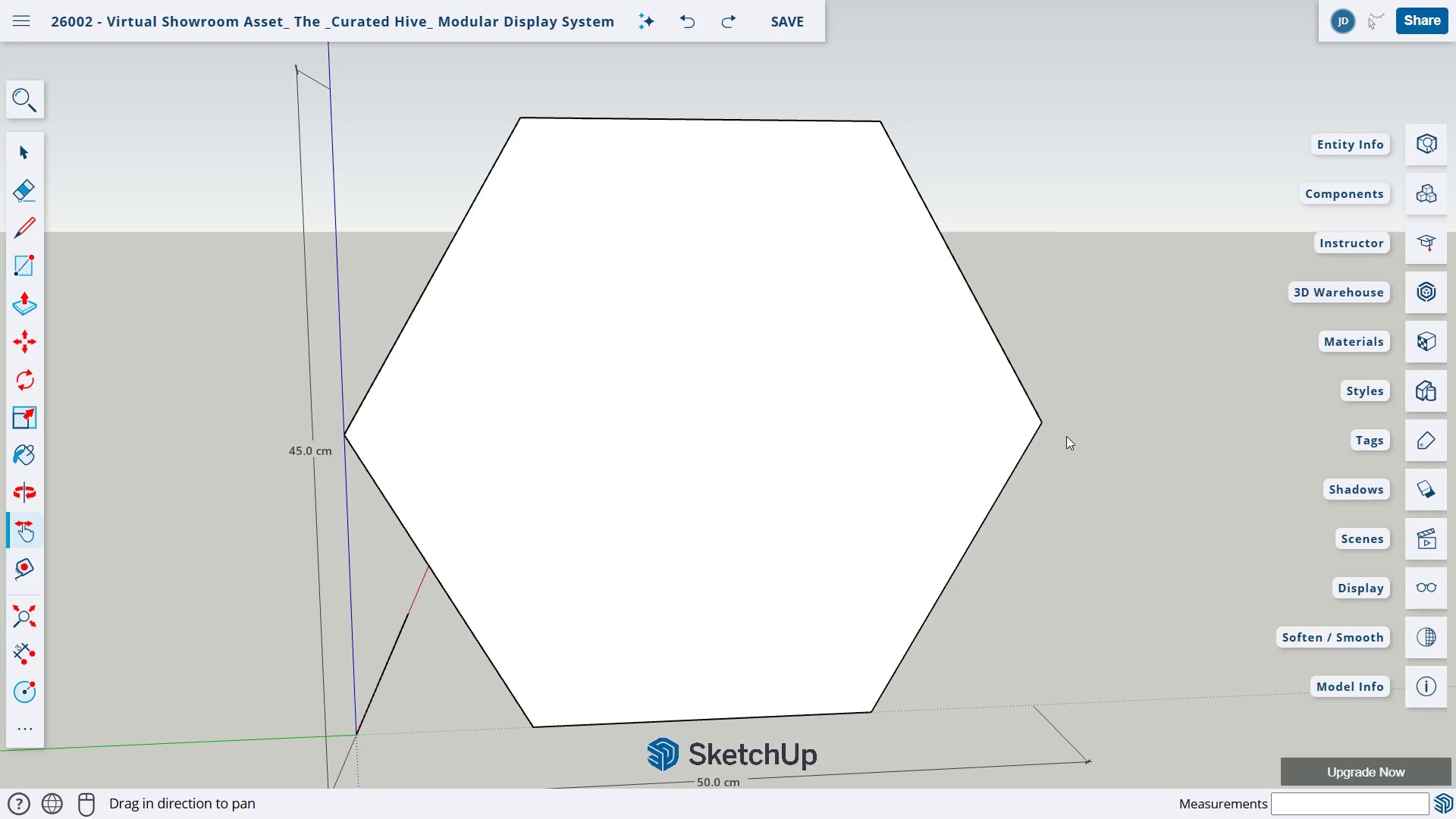 
key(O)
 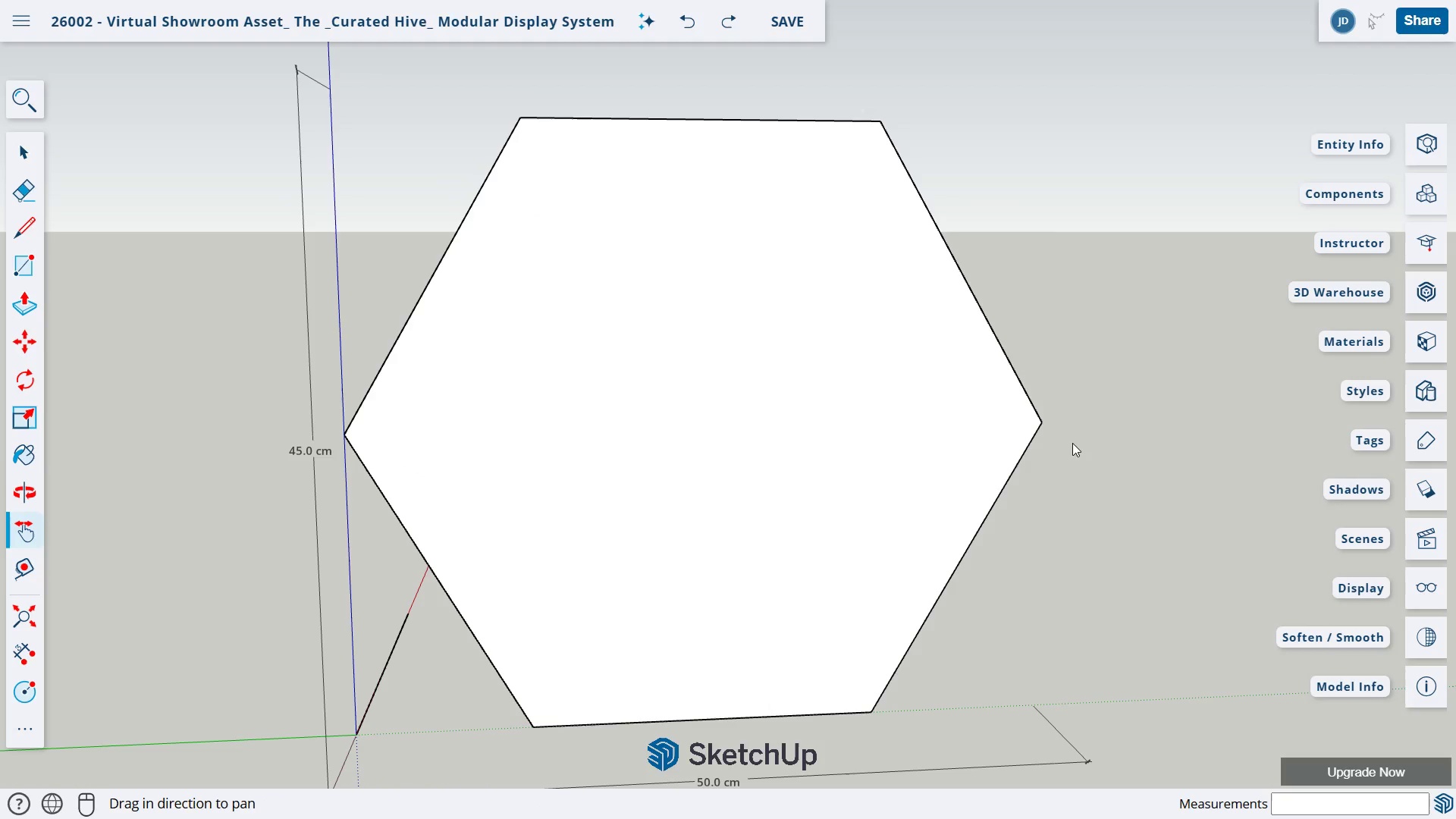 
left_click_drag(start_coordinate=[1072, 444], to_coordinate=[720, 504])
 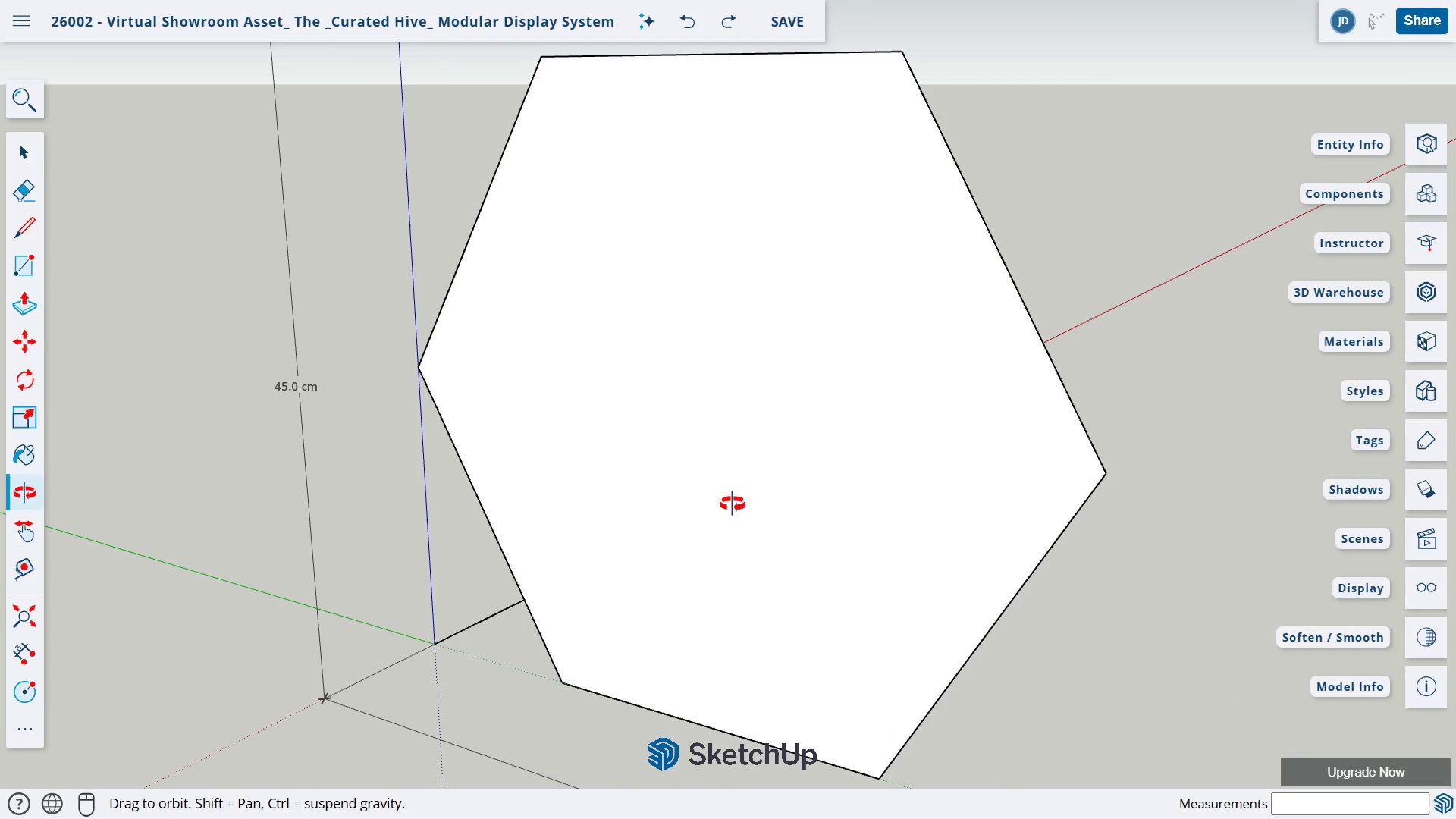 
scroll: coordinate [732, 504], scroll_direction: up, amount: 1.0
 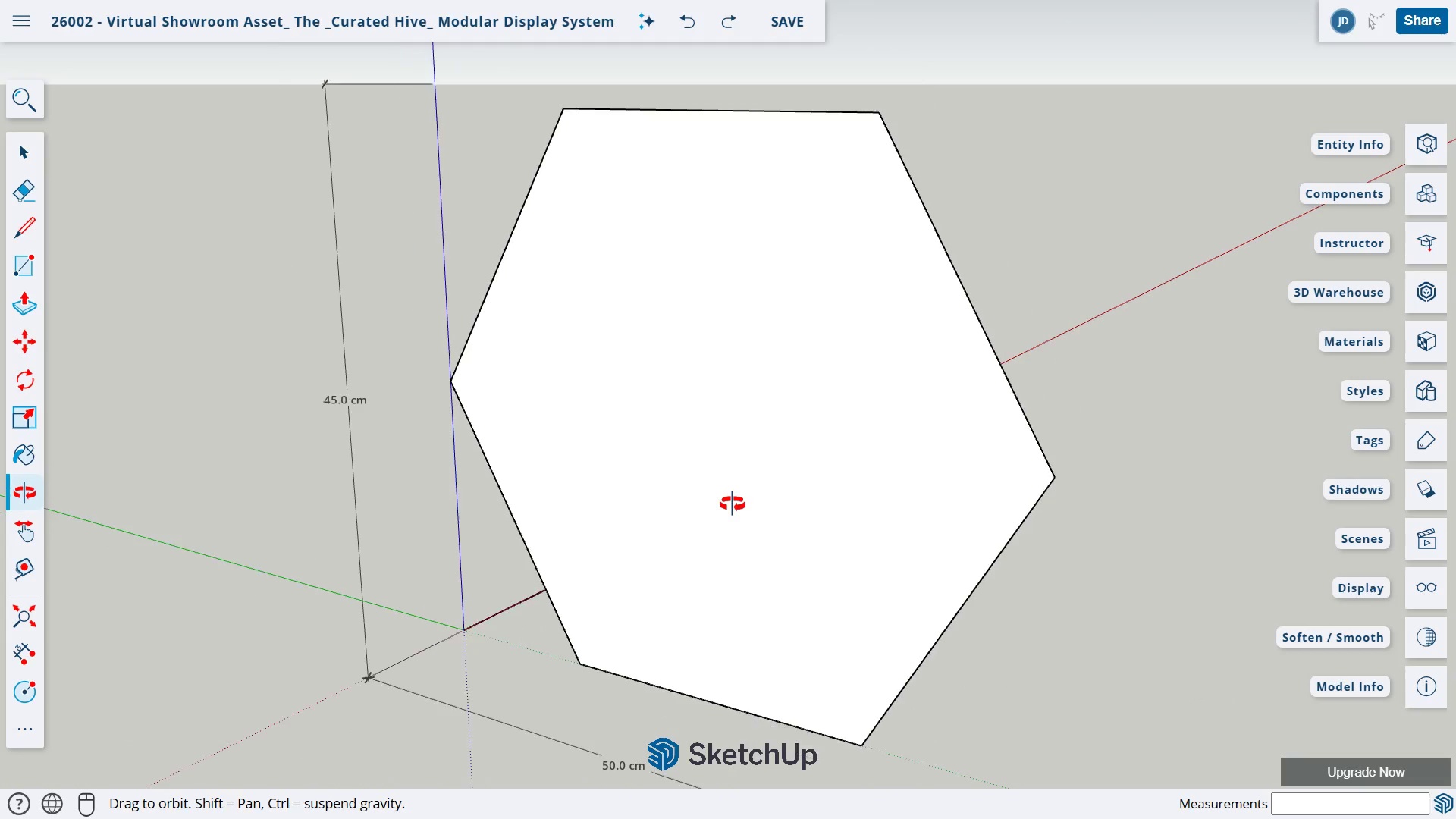 
scroll: coordinate [732, 504], scroll_direction: down, amount: 1.0
 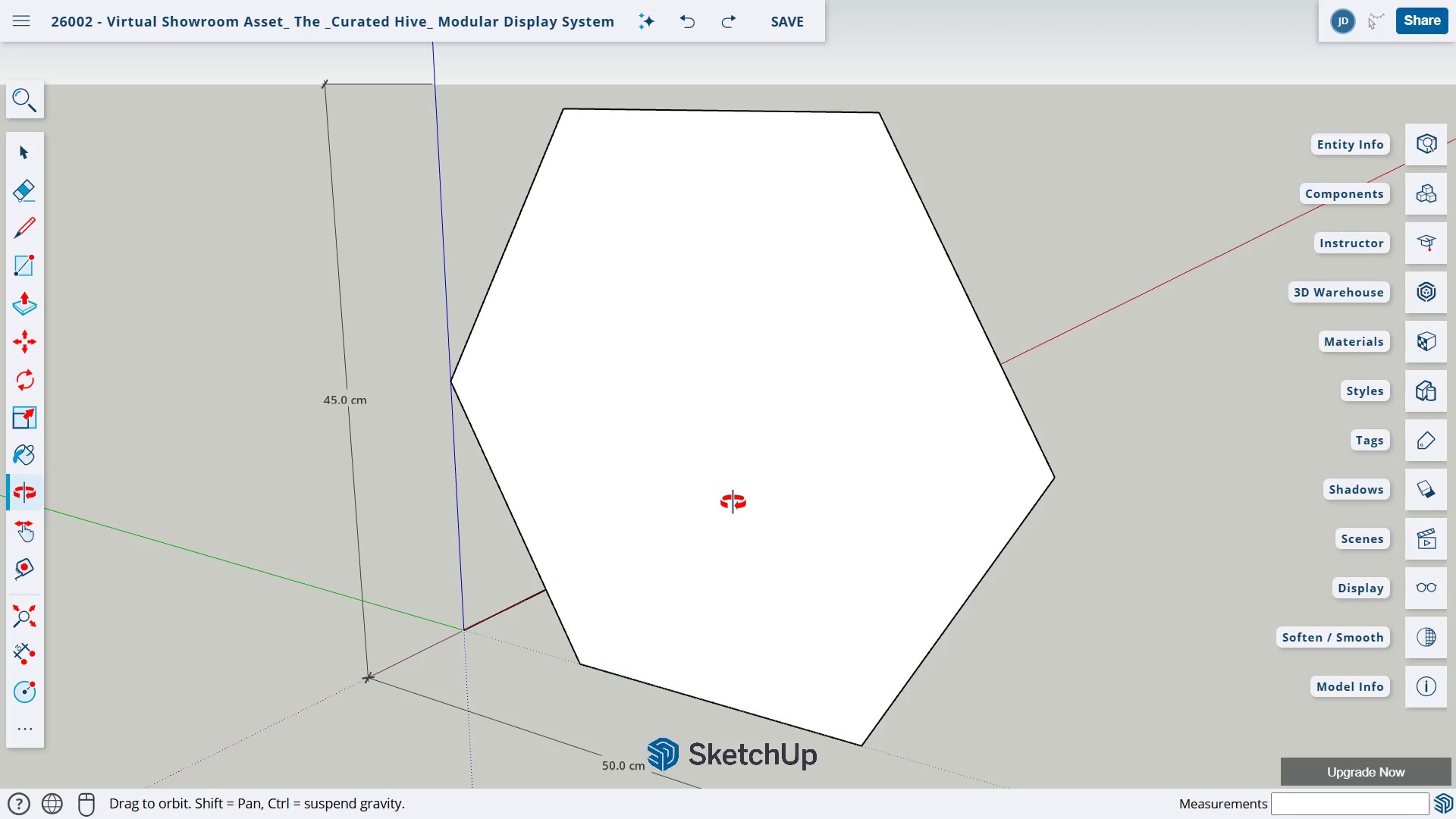 
wait(8.24)
 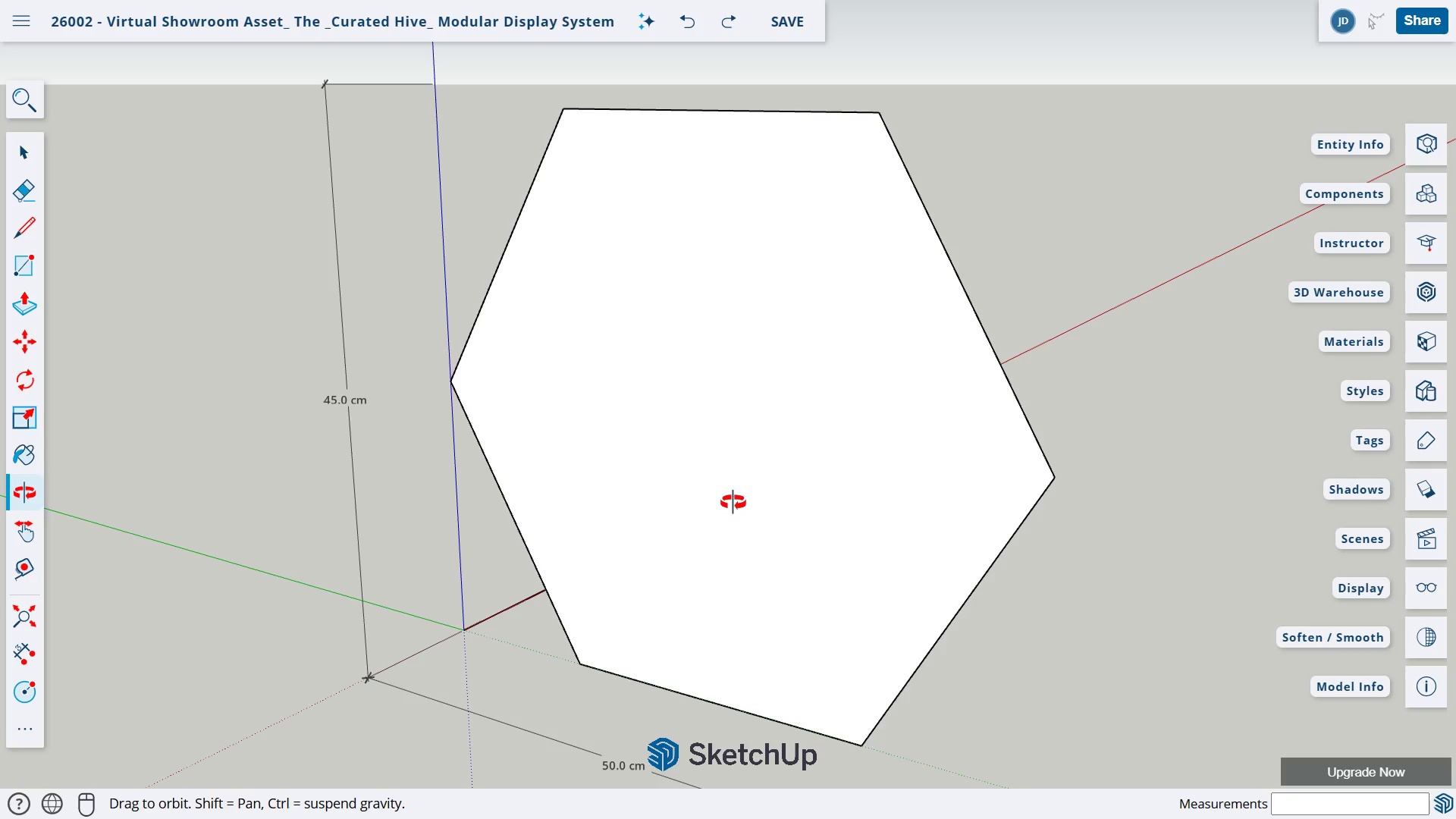 
scroll: coordinate [736, 494], scroll_direction: up, amount: 1.0
 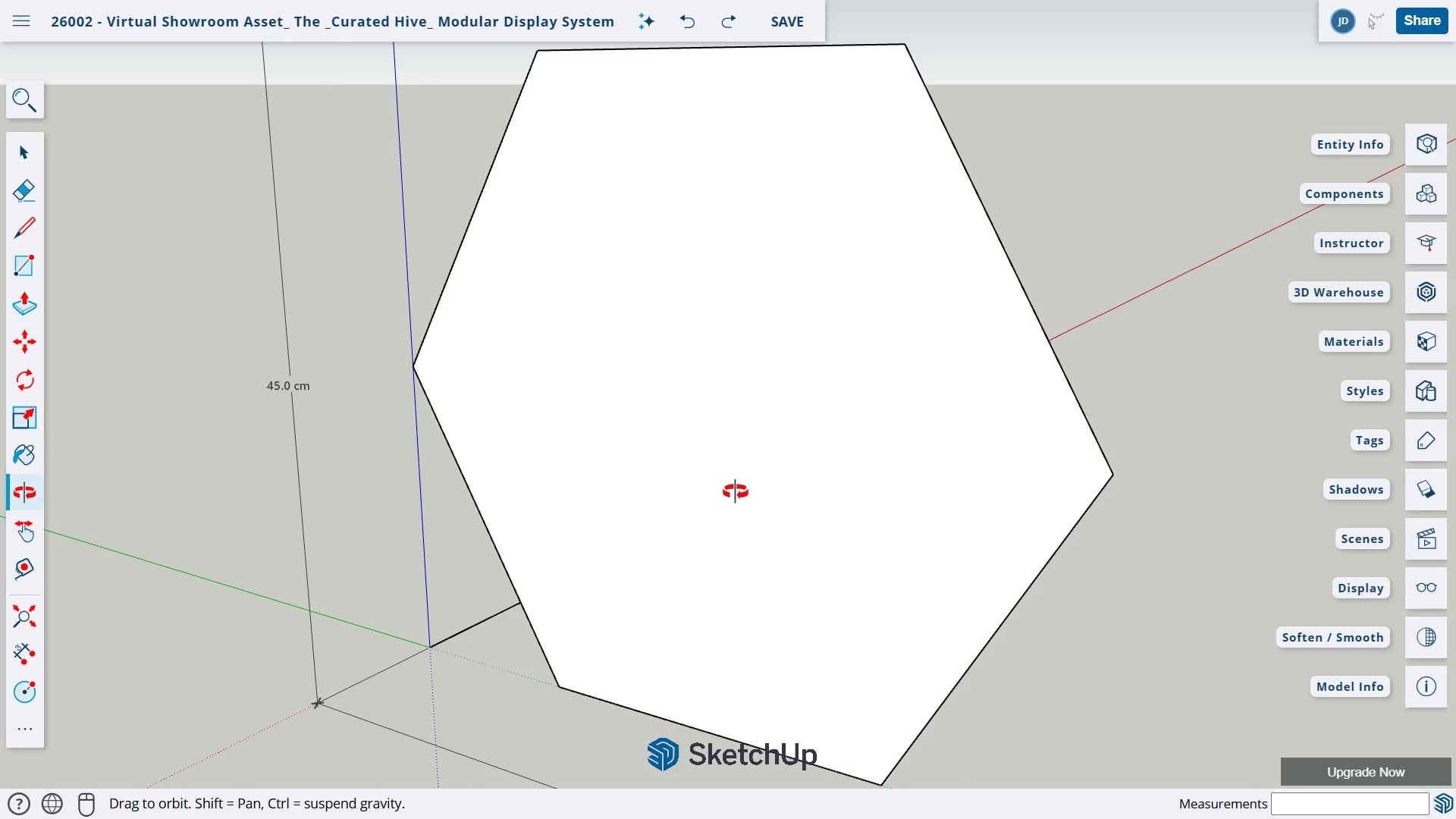 
key(Alt+AltLeft)
 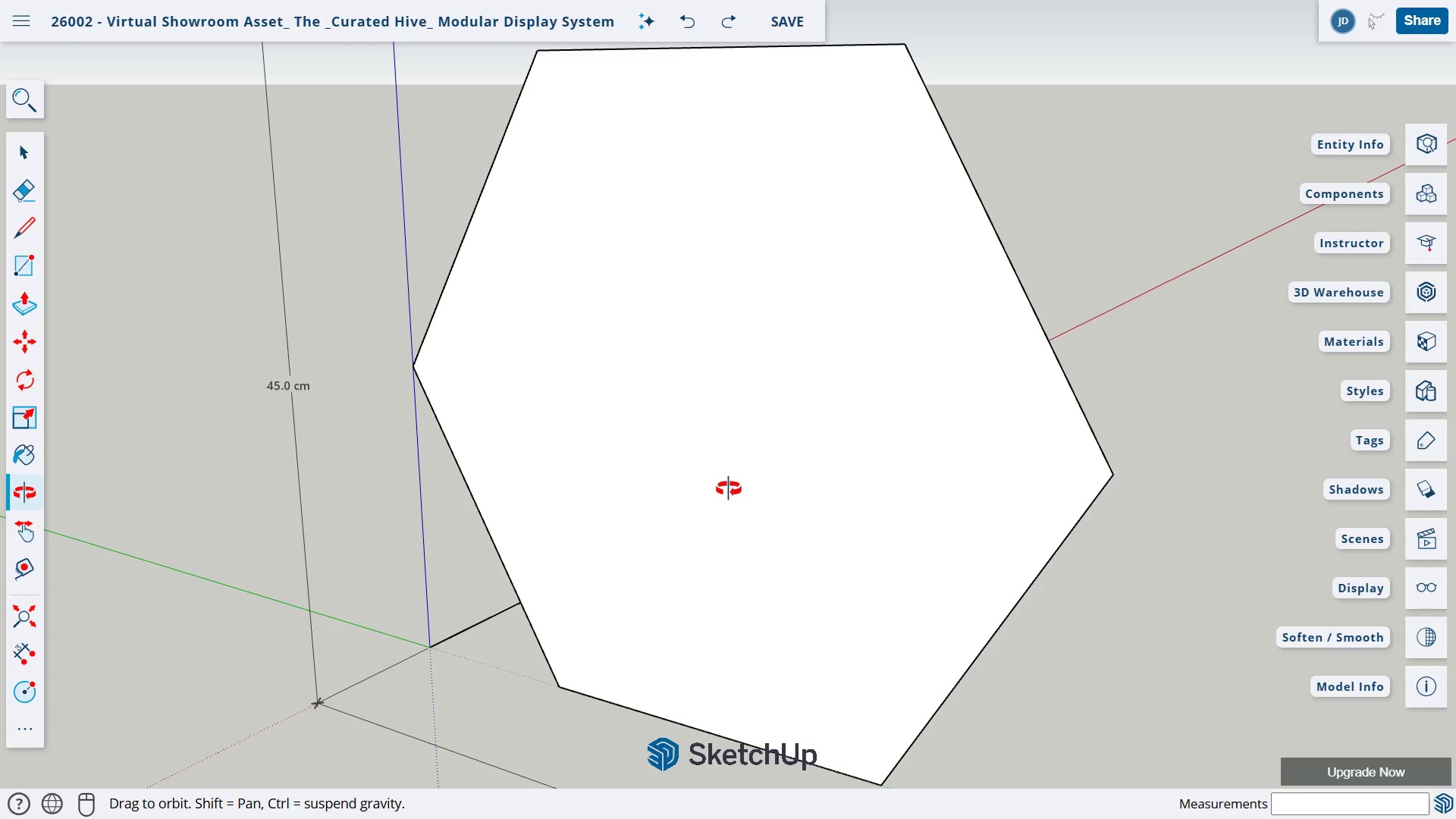 
key(Alt+Tab)